 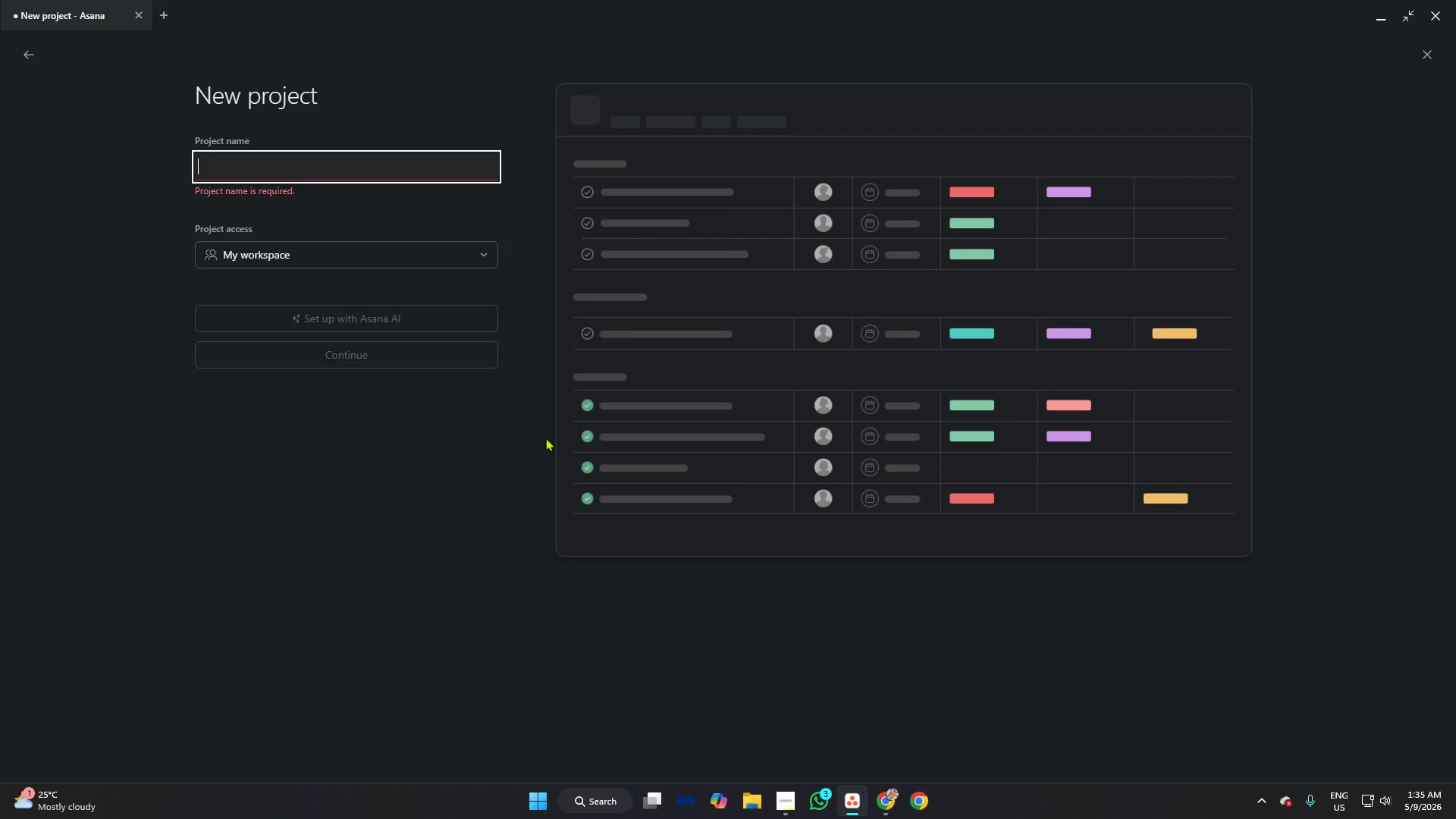 
type(Master h)
key(Backspace)
type(Shoot Schedile)
key(Backspace)
key(Backspace)
key(Backspace)
type(ule)
 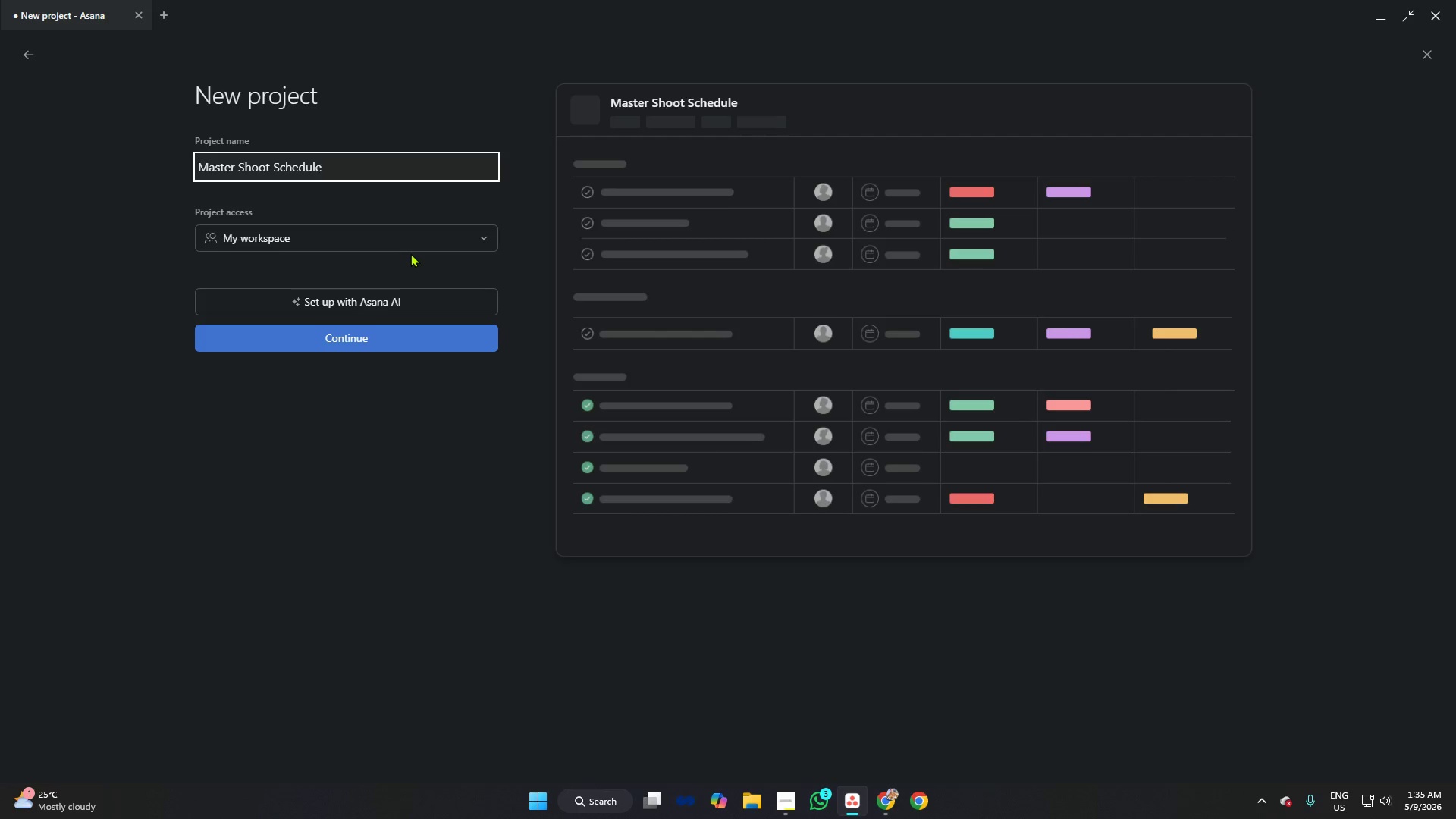 
left_click([396, 327])
 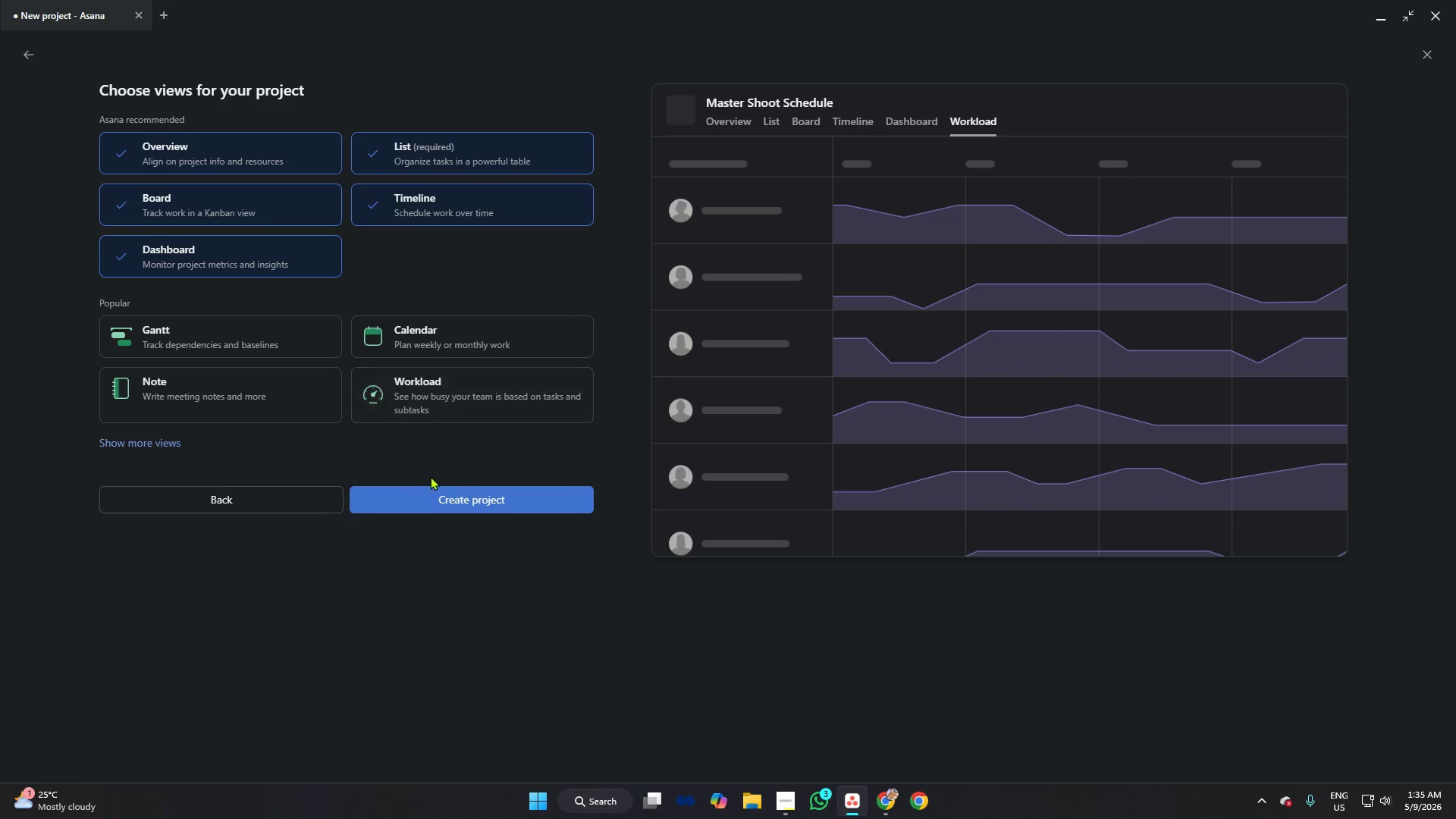 
left_click([438, 491])
 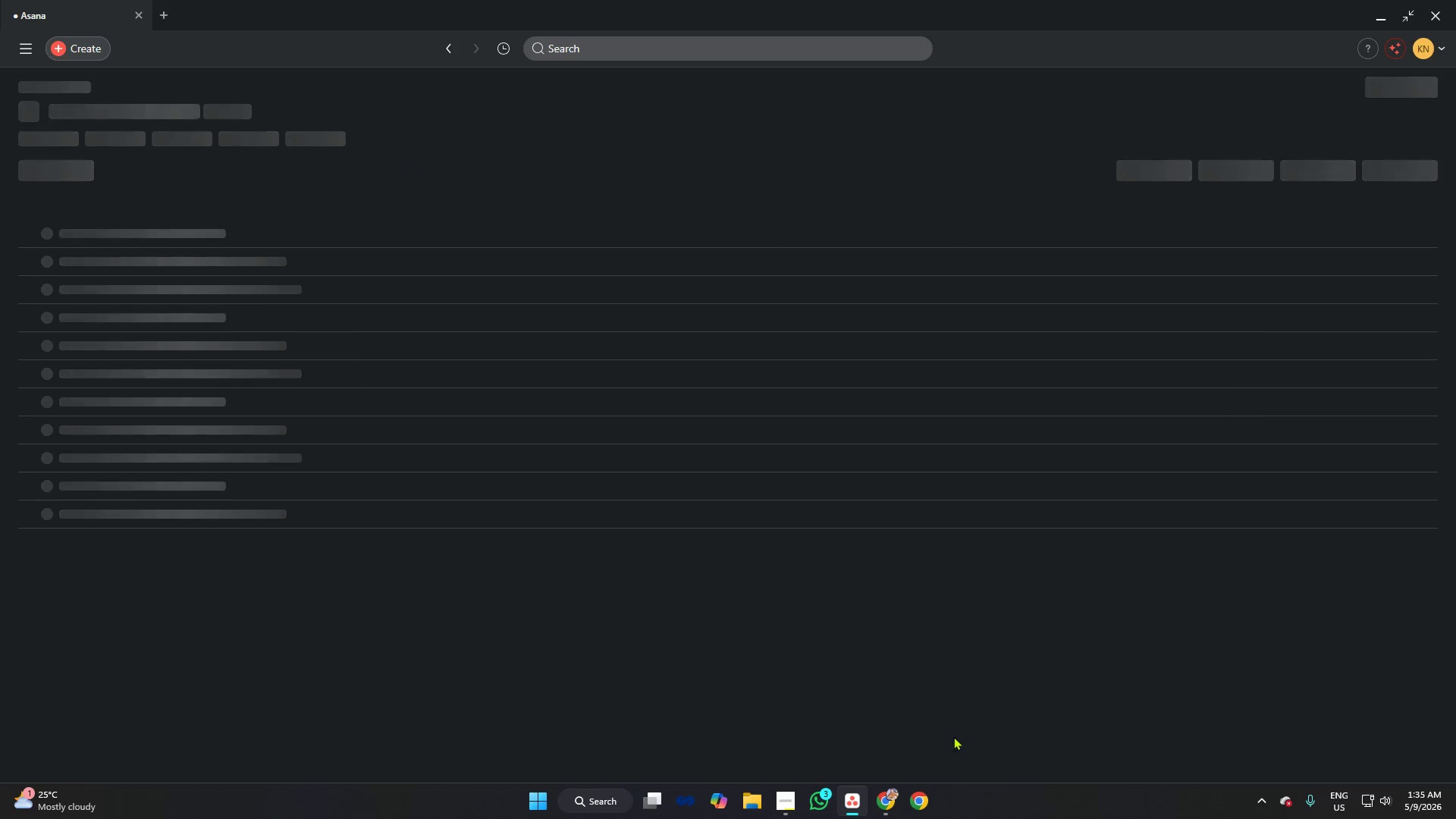 
left_click([886, 793])
 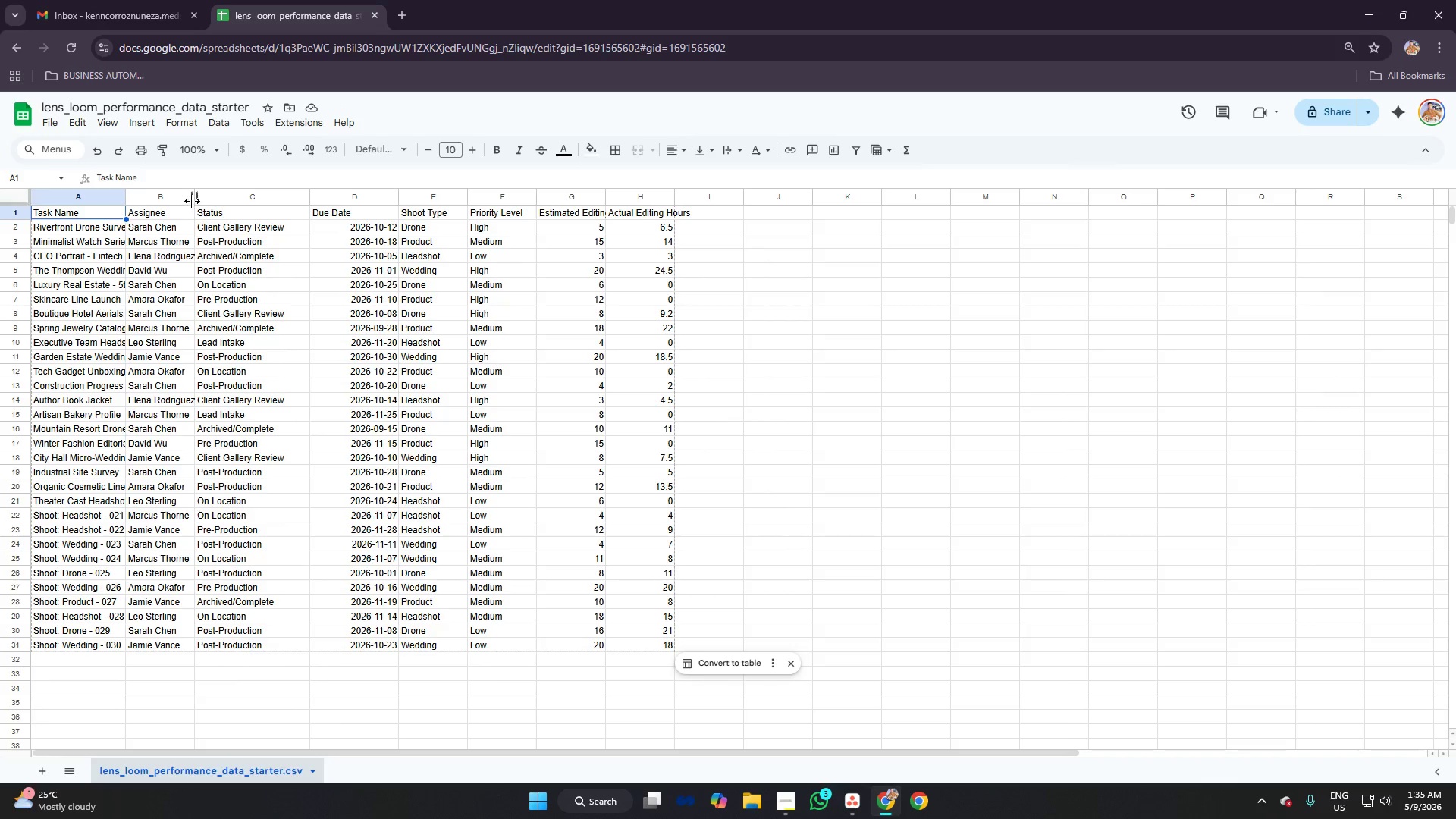 
left_click_drag(start_coordinate=[192, 197], to_coordinate=[249, 197])
 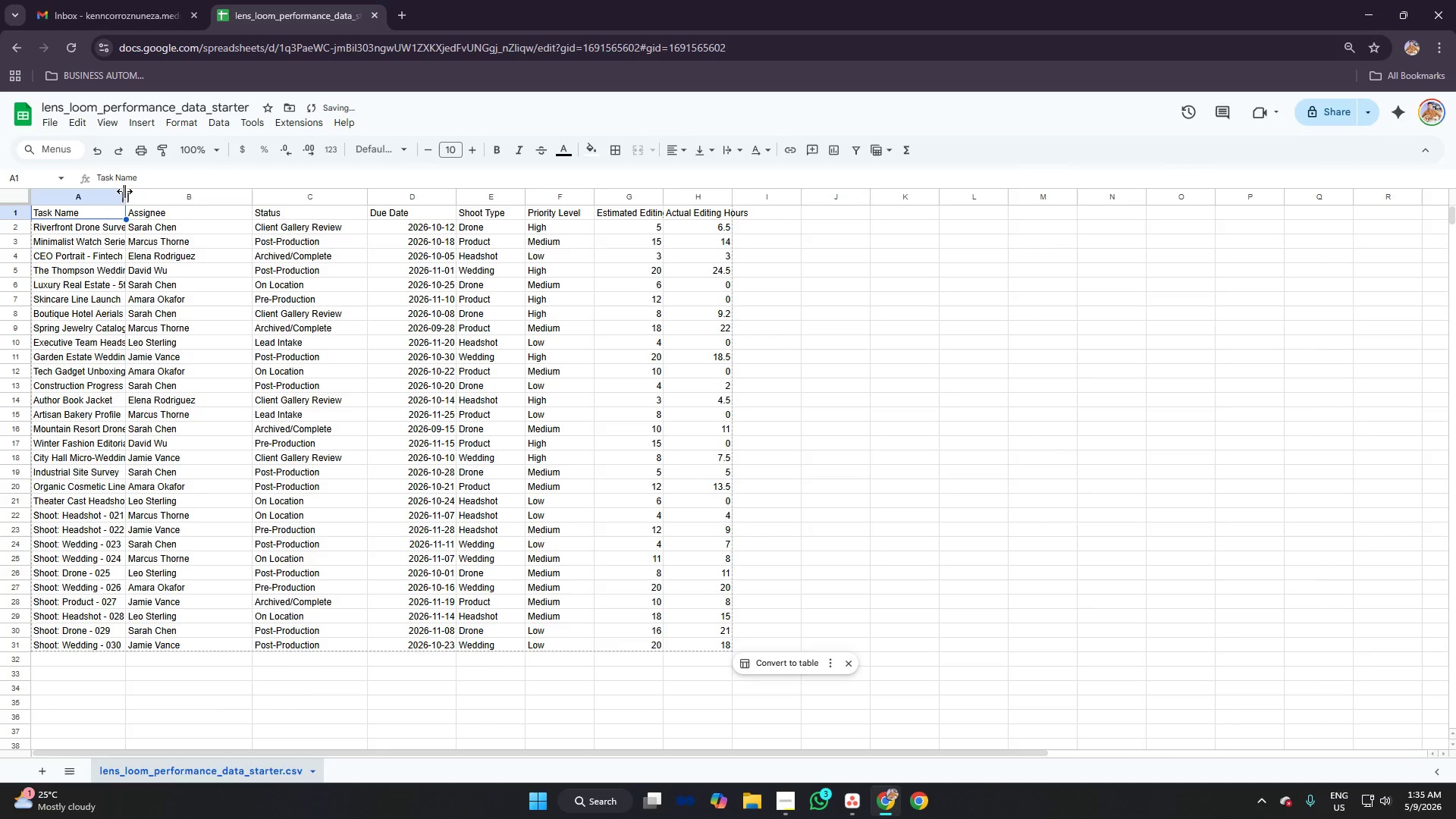 
left_click_drag(start_coordinate=[124, 191], to_coordinate=[189, 195])
 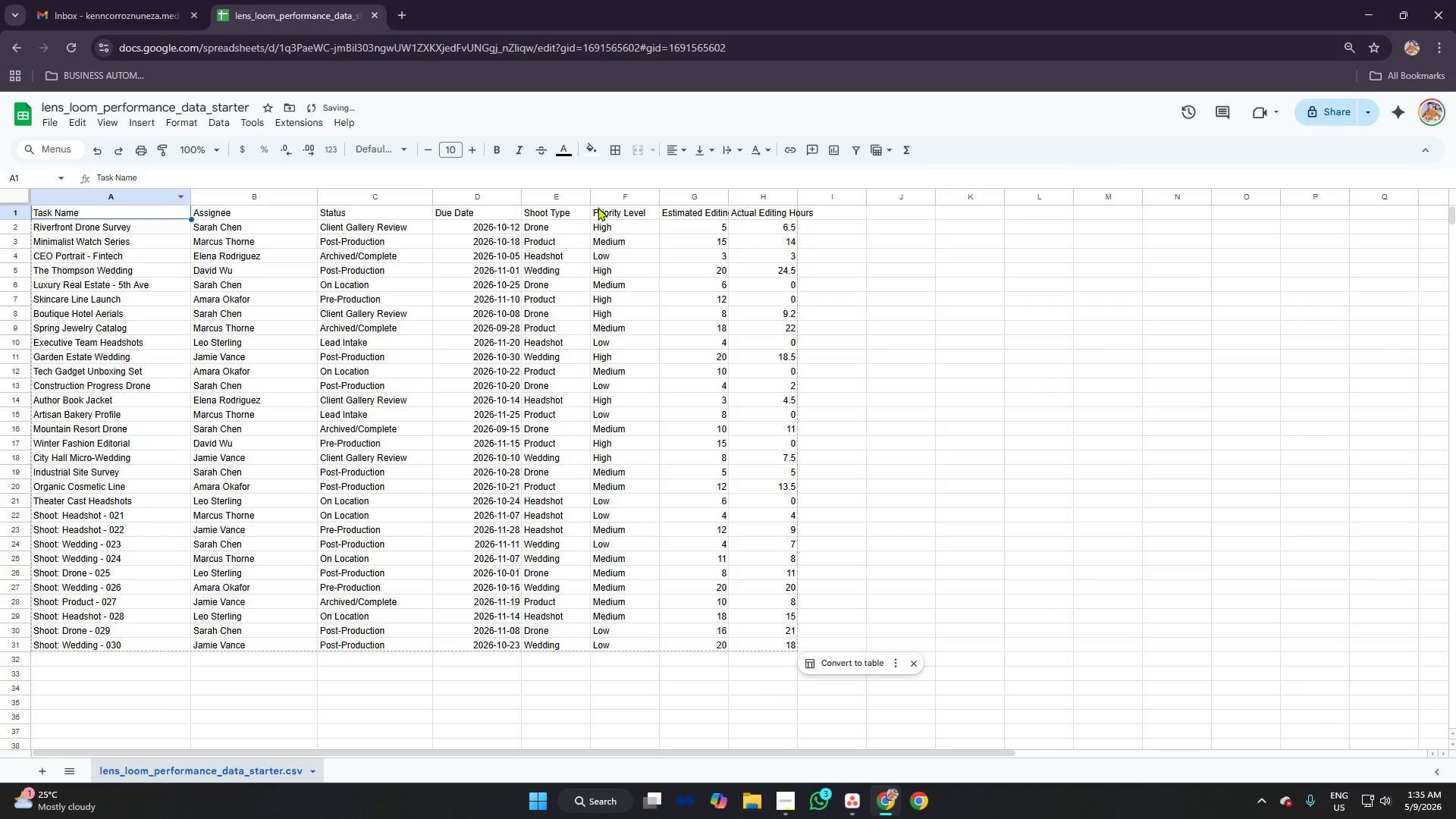 
left_click_drag(start_coordinate=[595, 192], to_coordinate=[620, 193])
 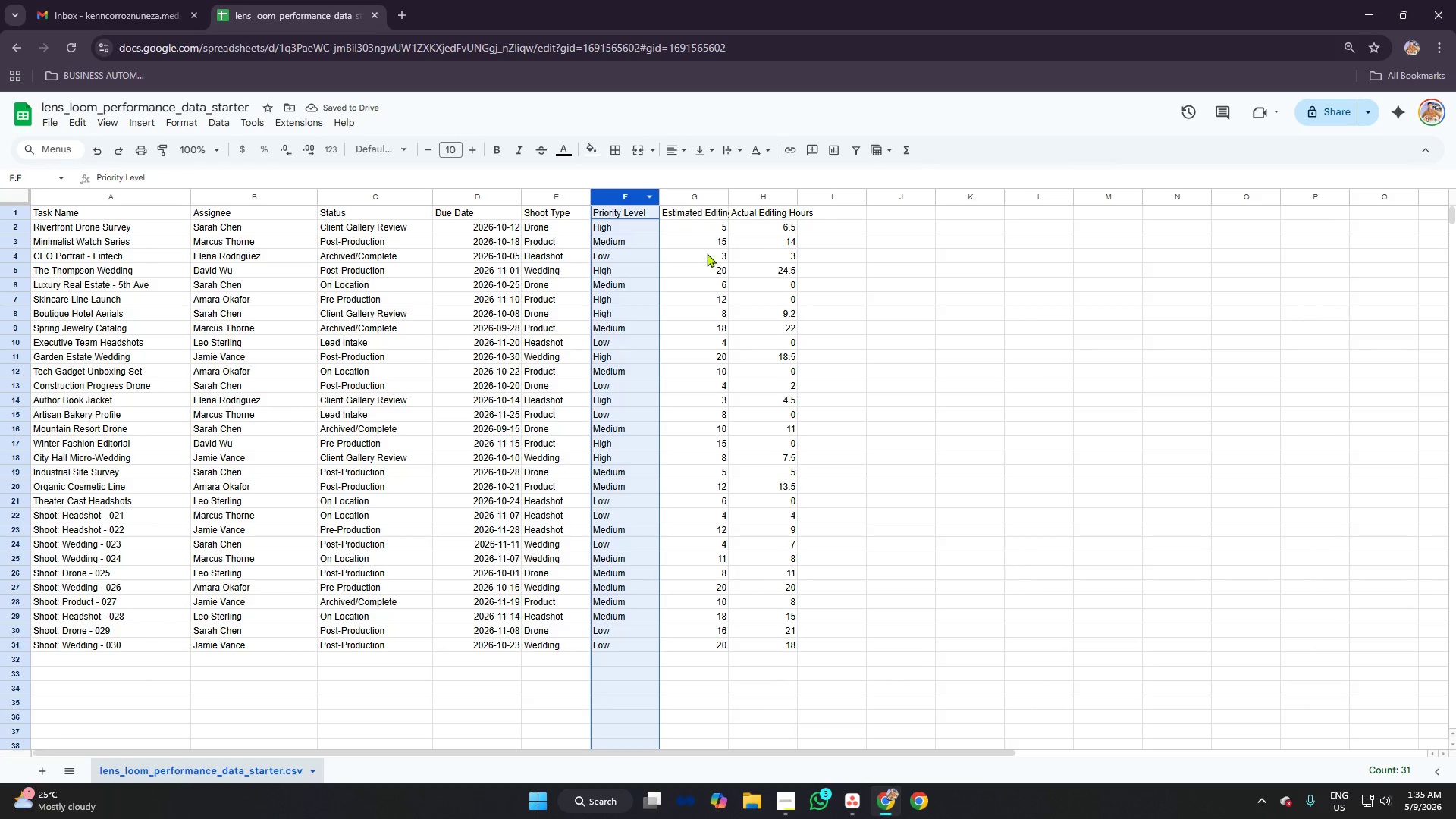 
left_click([712, 265])
 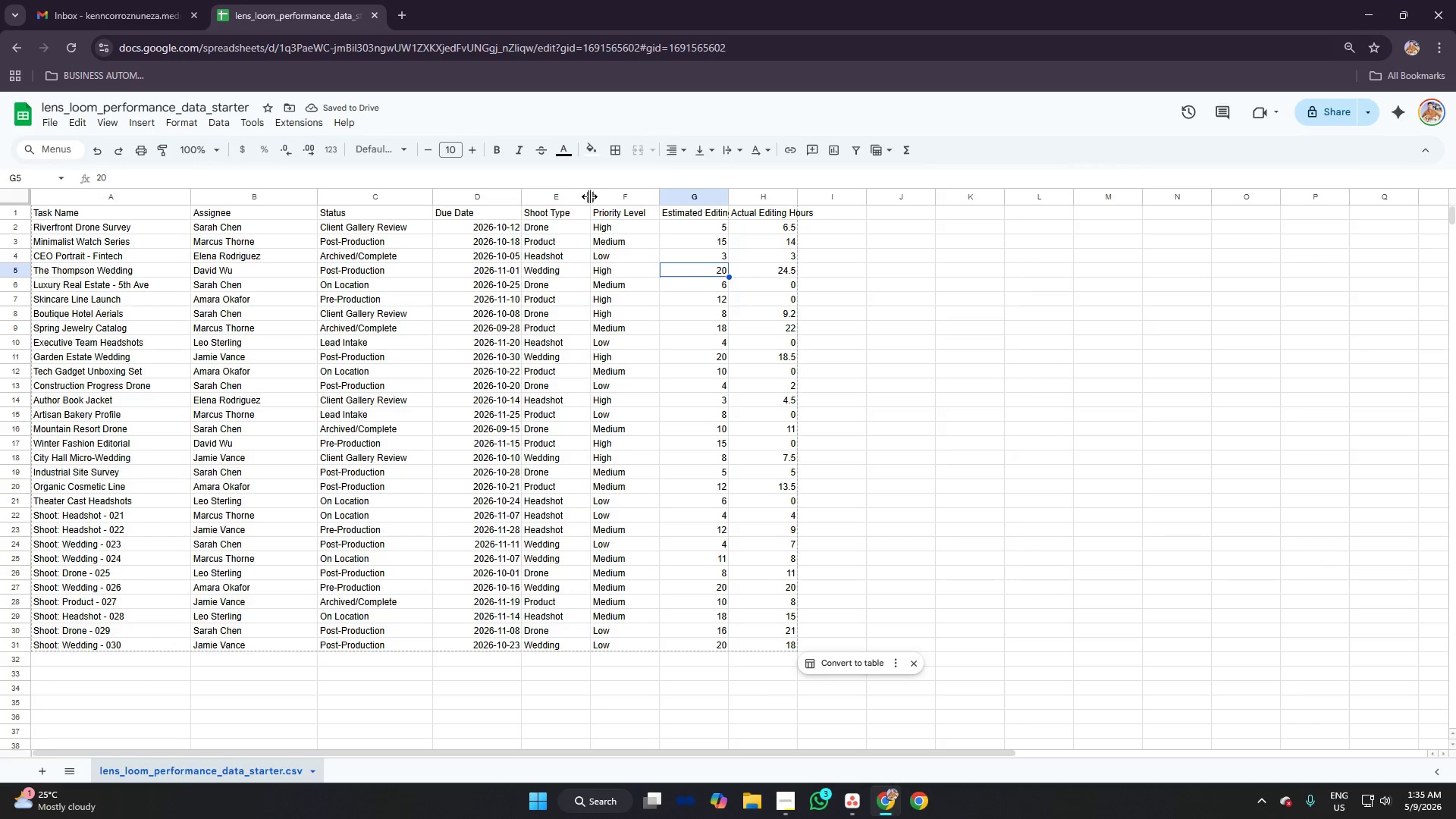 
left_click_drag(start_coordinate=[589, 196], to_coordinate=[607, 199])
 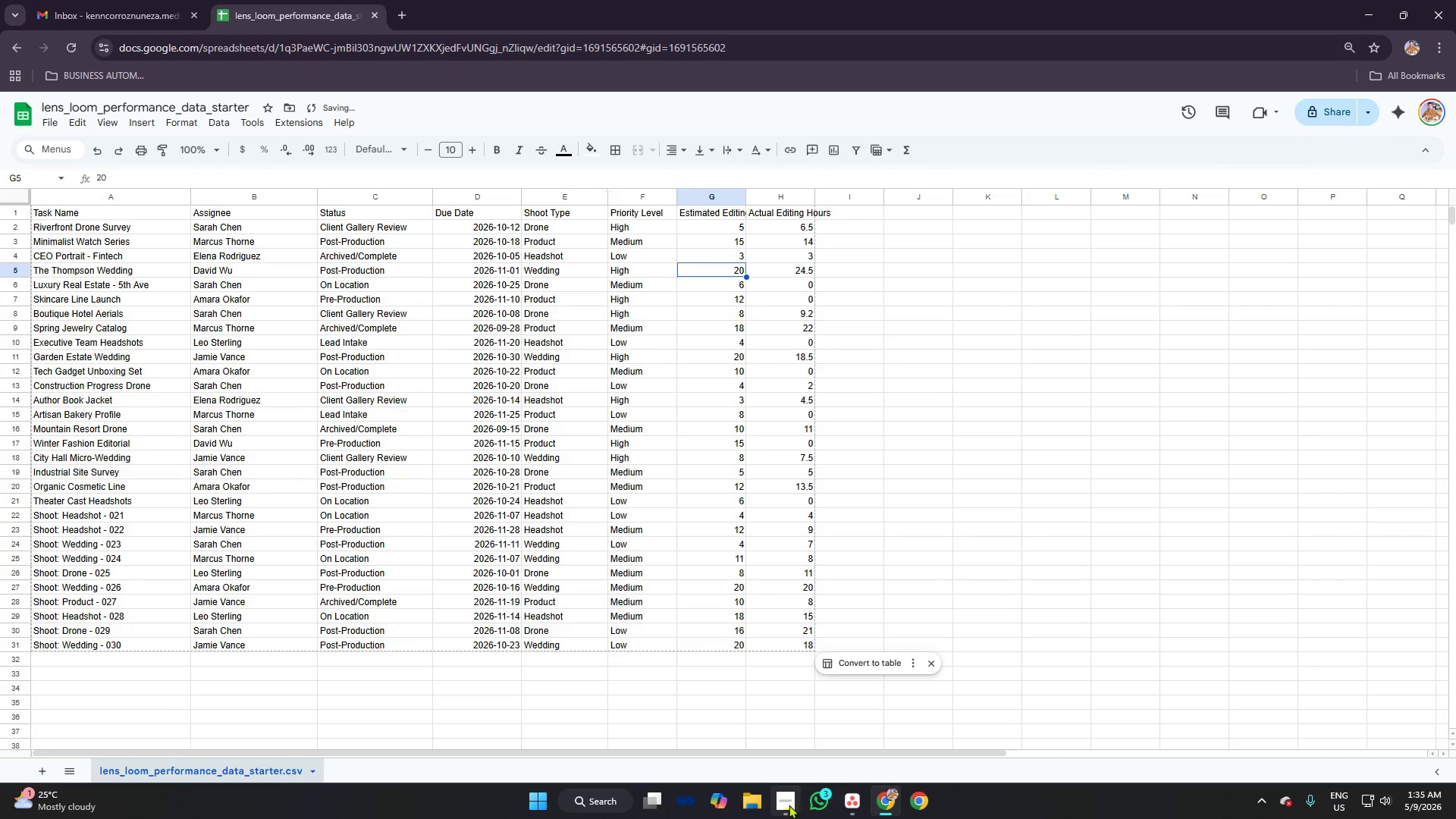 
left_click([788, 802])